 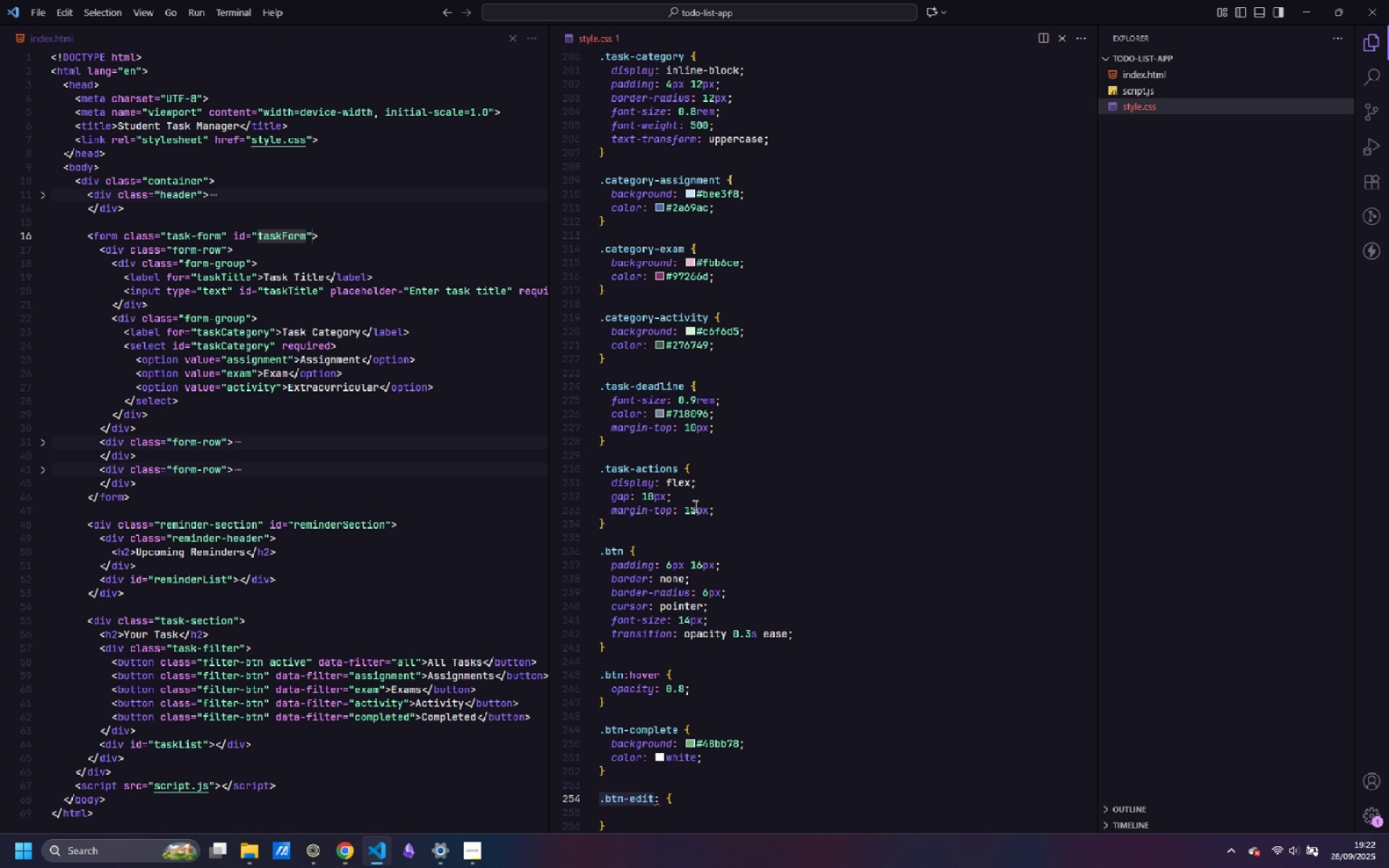 
key(Control+ArrowRight)
 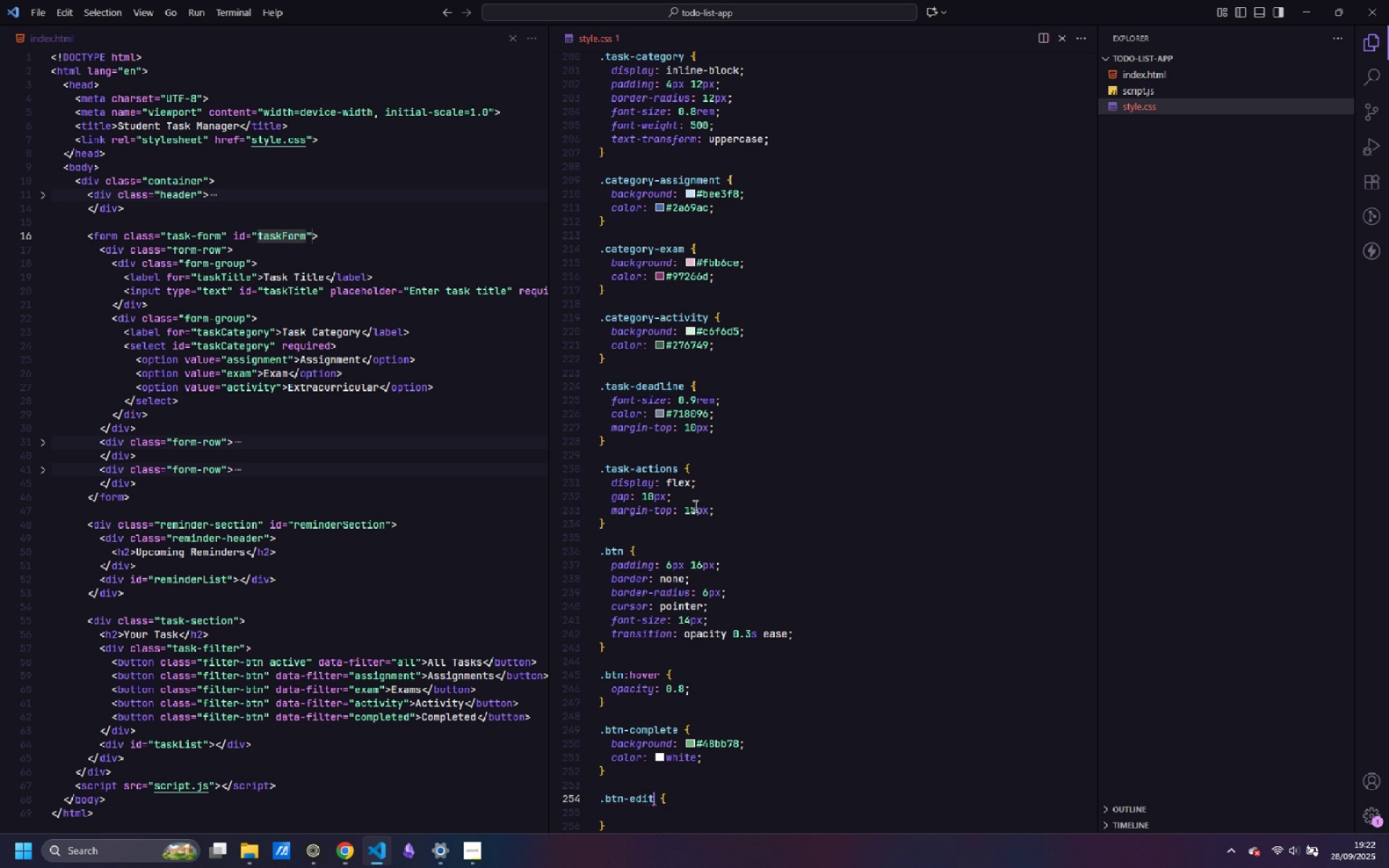 
key(Control+Backspace)
 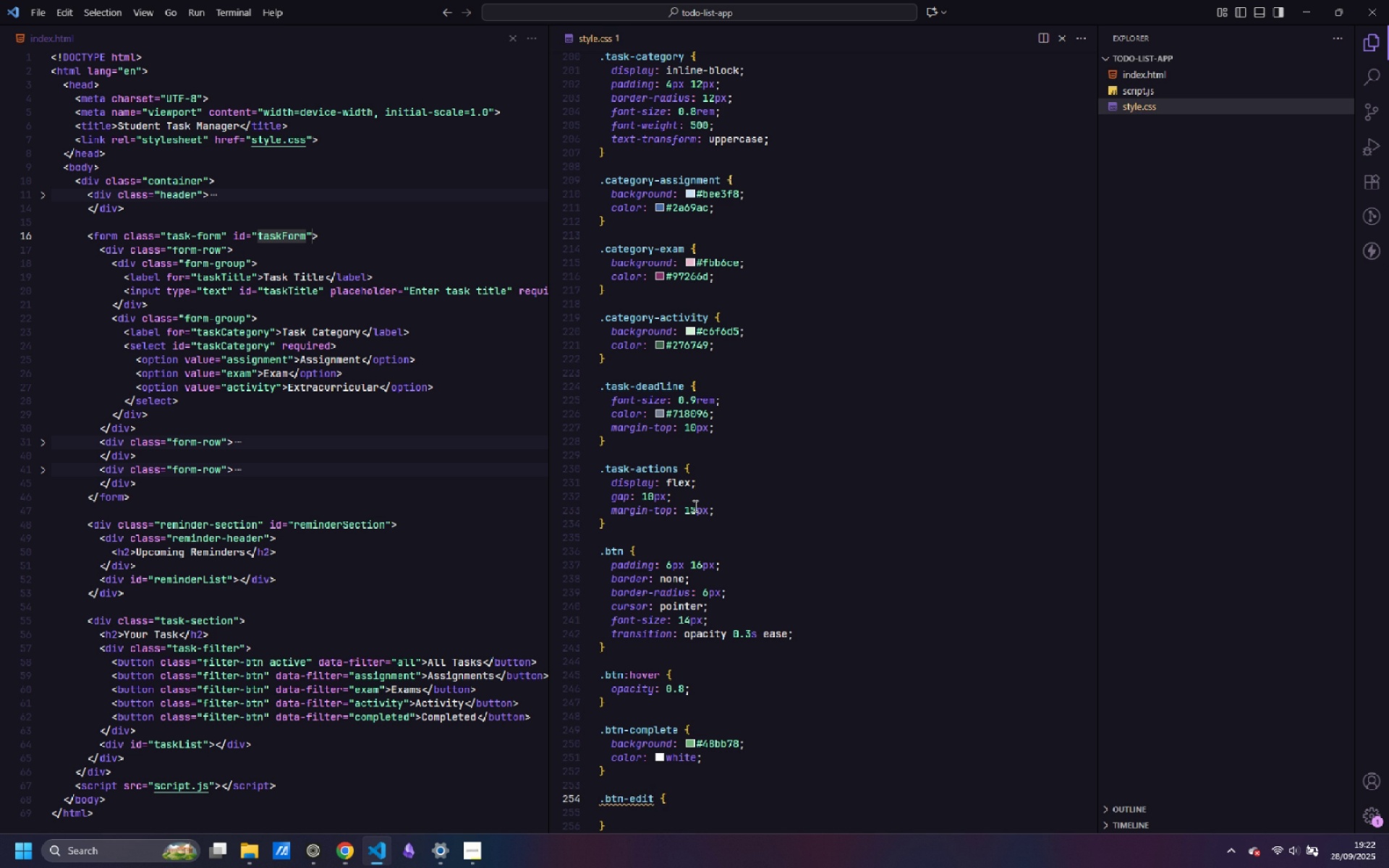 
key(Control+ArrowDown)
 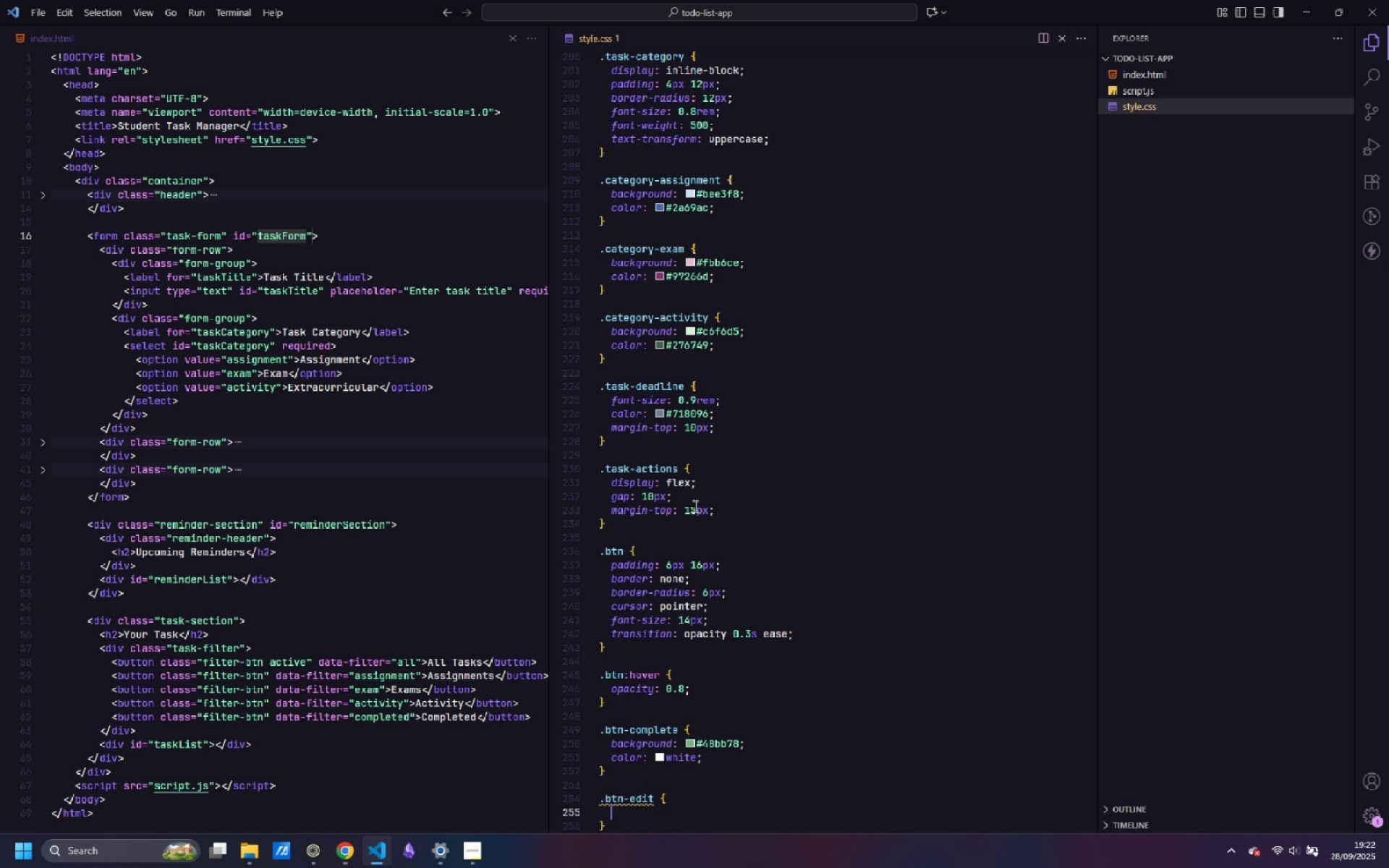 
key(Control+Tab)
 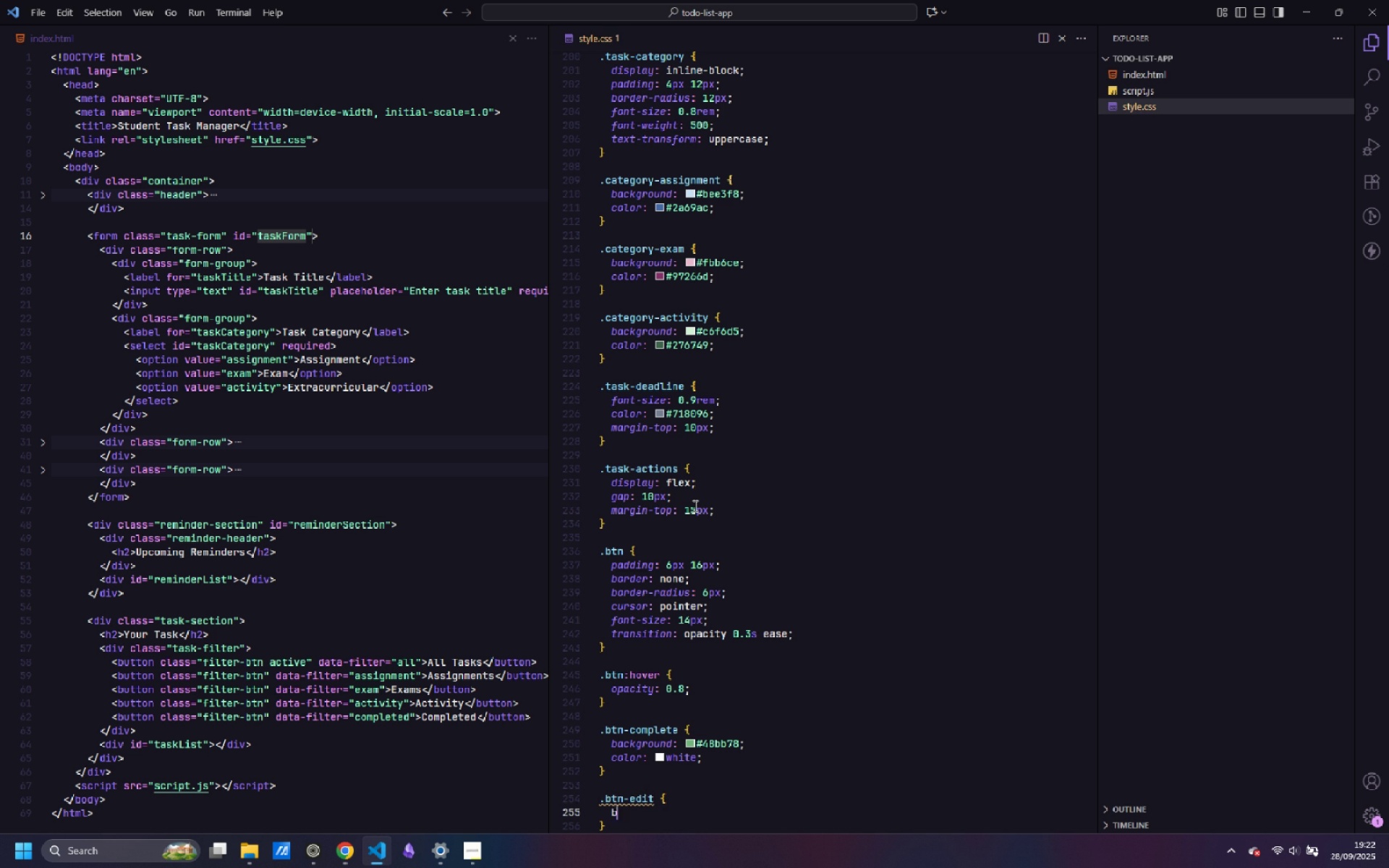 
key(Control+B)
 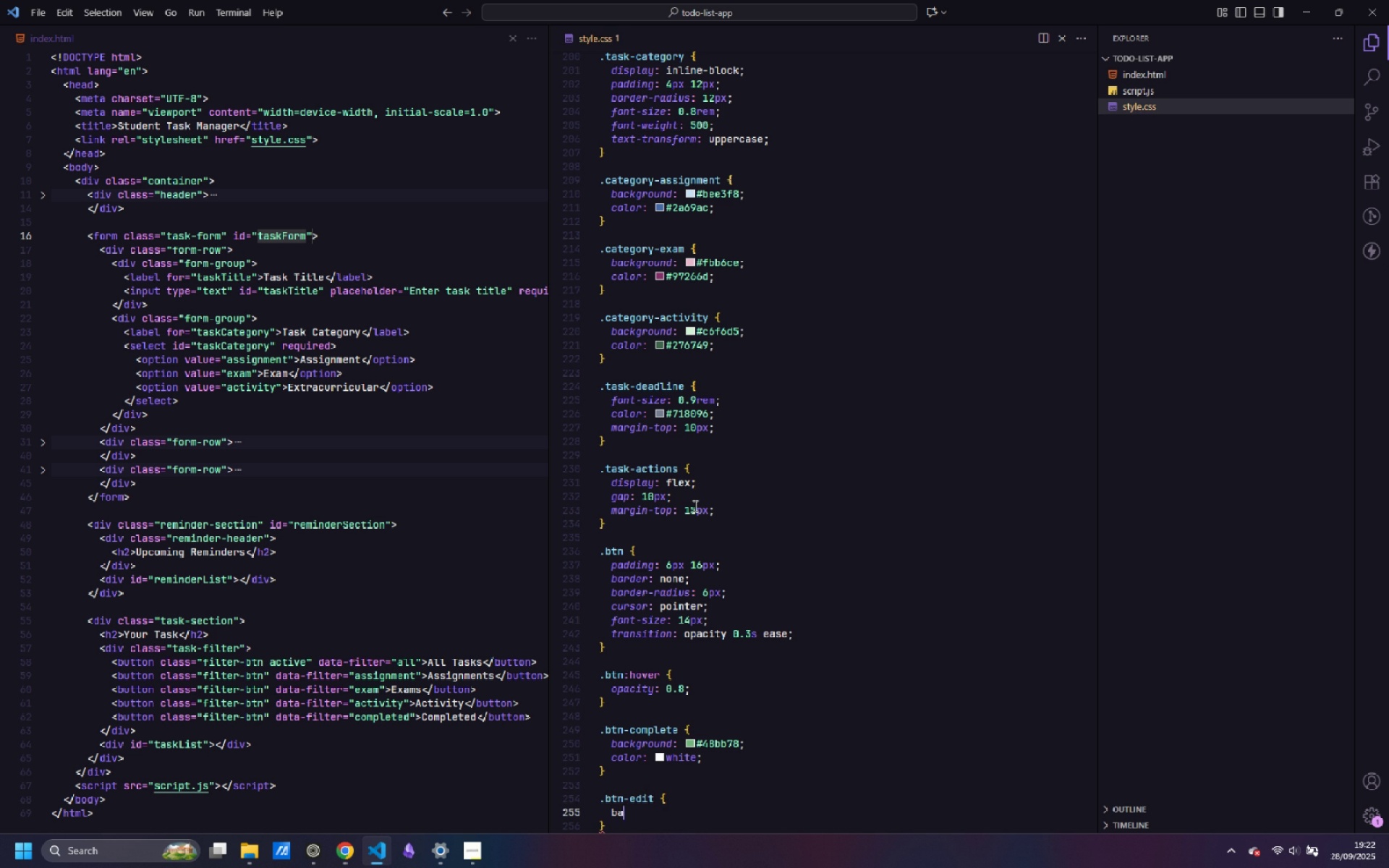 
key(Control+A)
 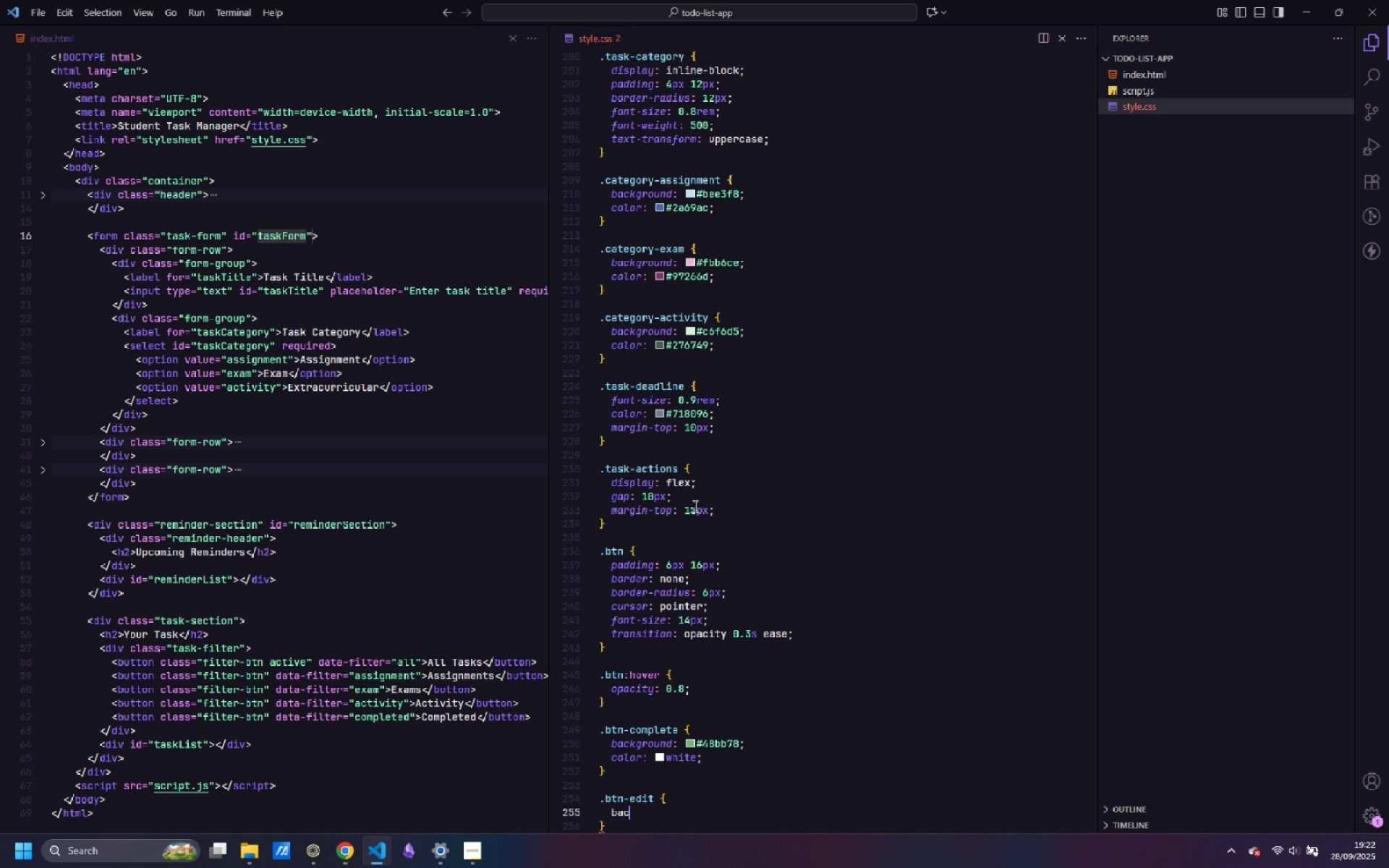 
key(Control+C)
 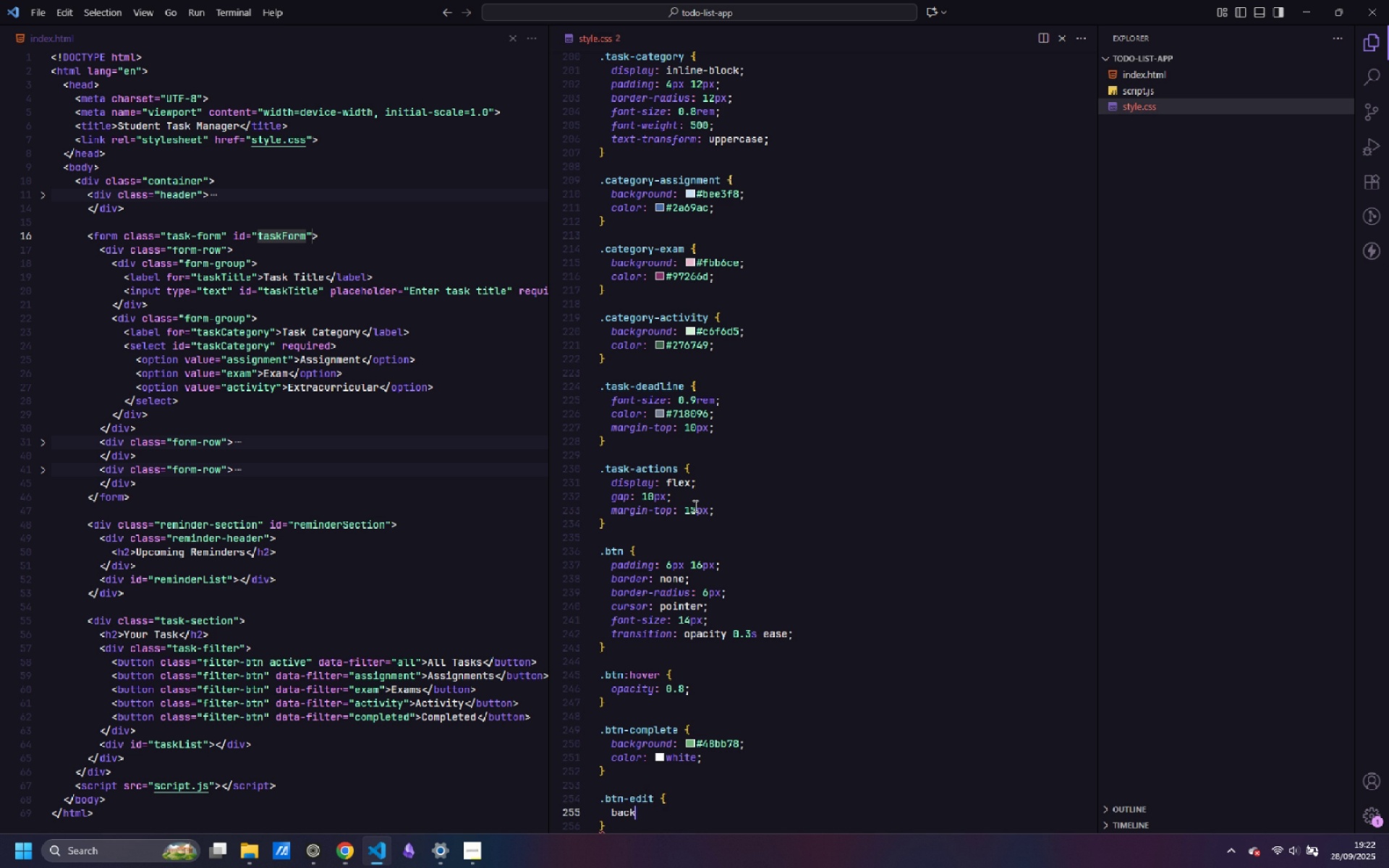 
key(Control+K)
 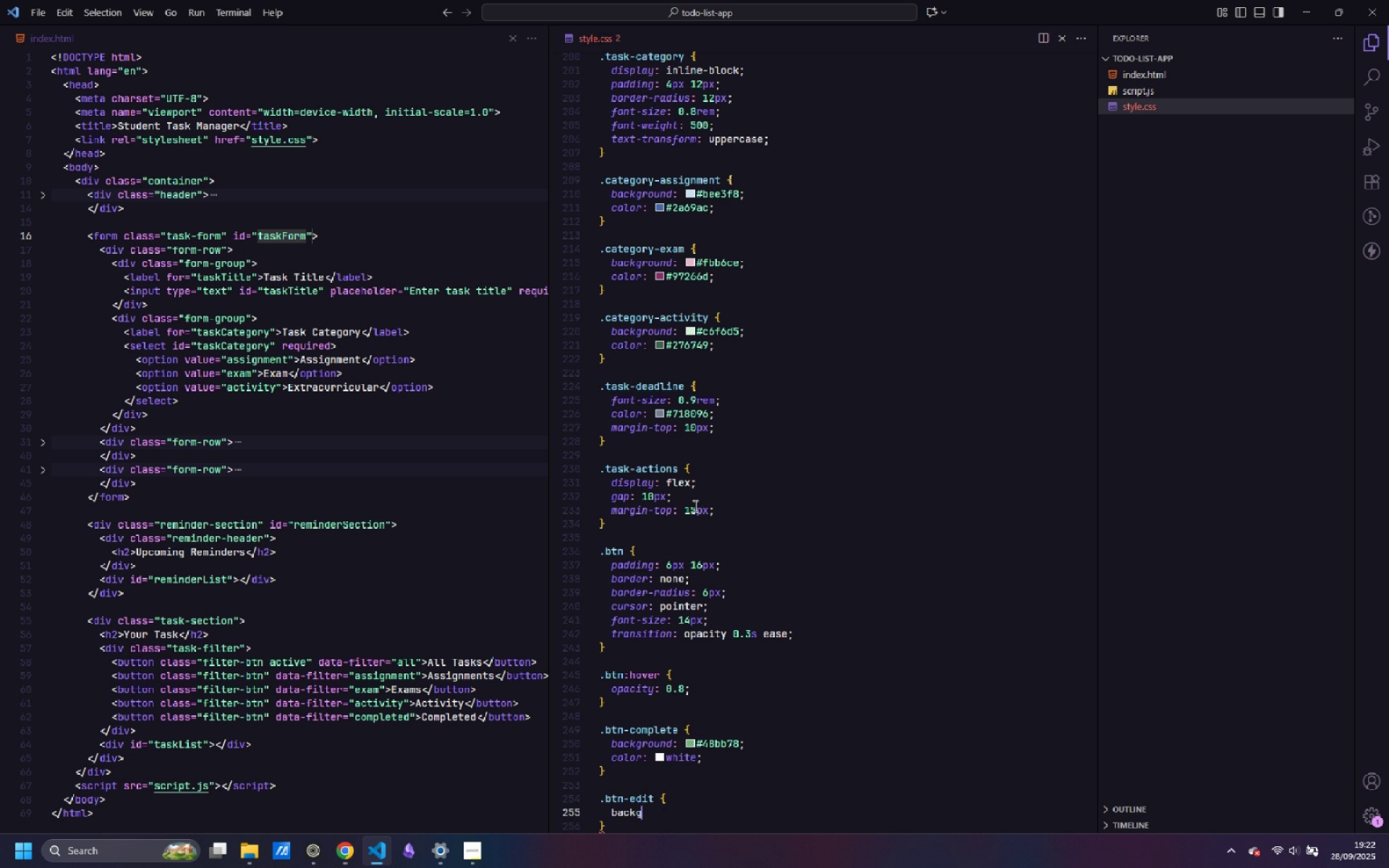 
key(Control+G)
 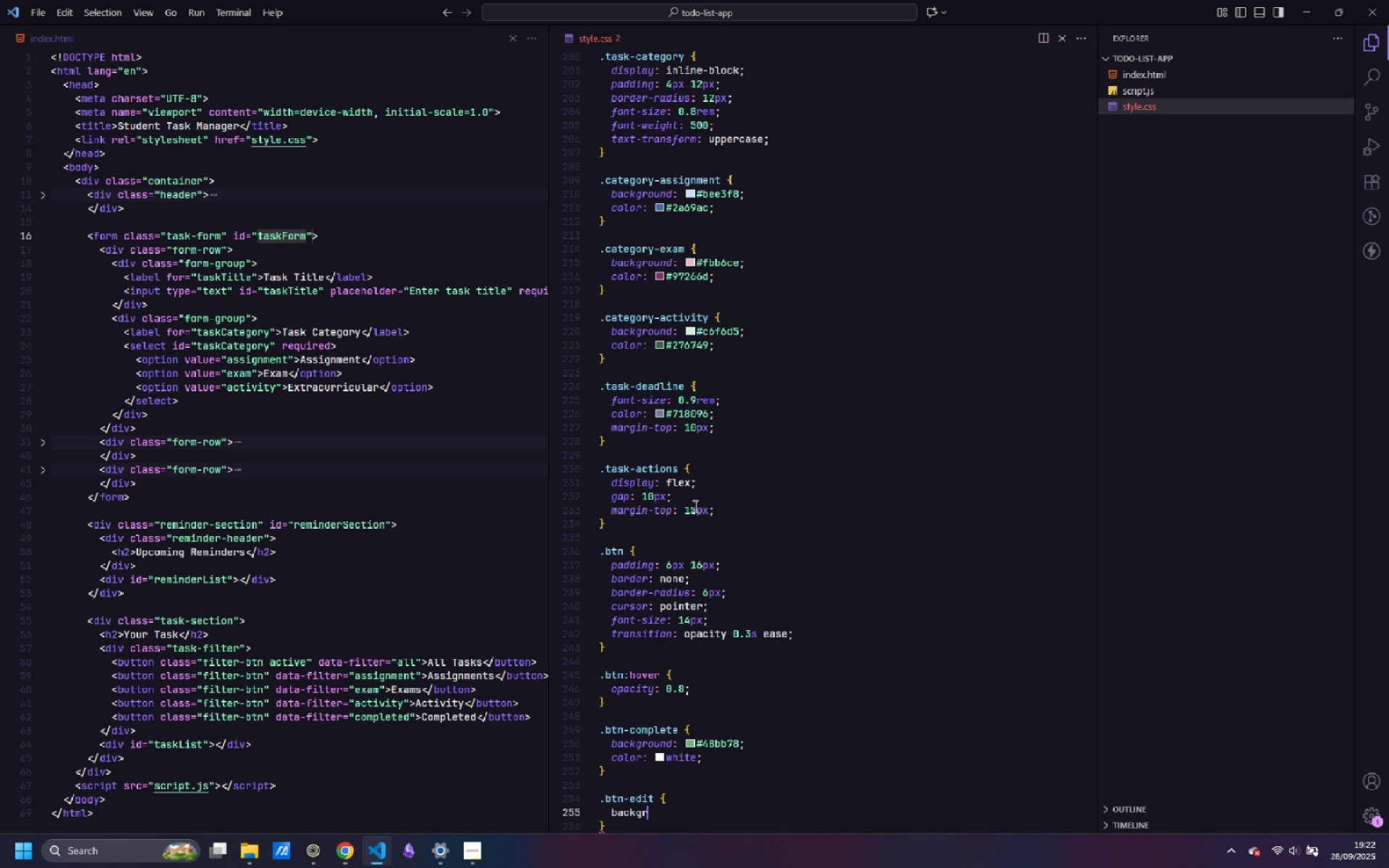 
key(Control+R)
 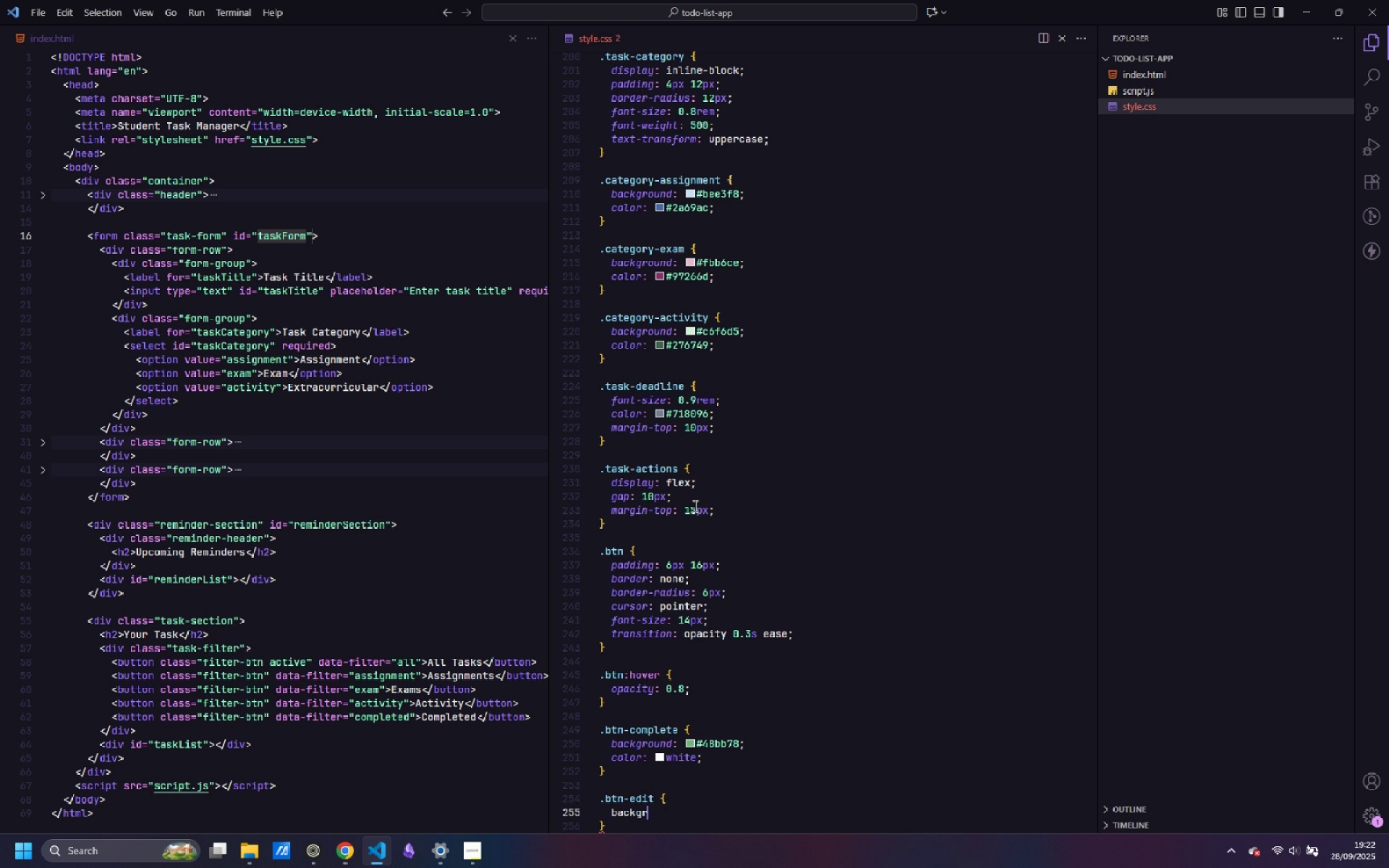 
key(Control+O)
 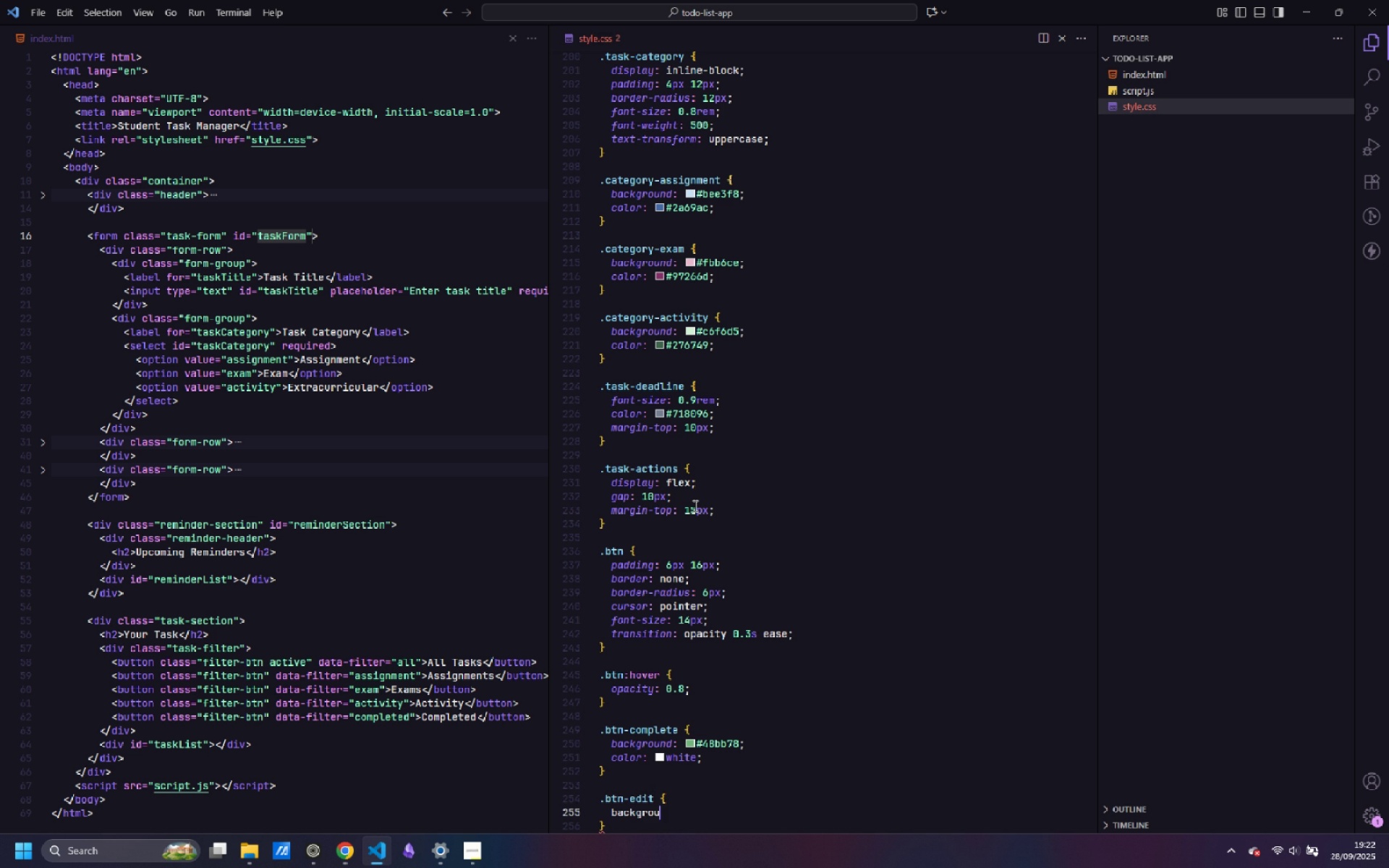 
key(Control+U)
 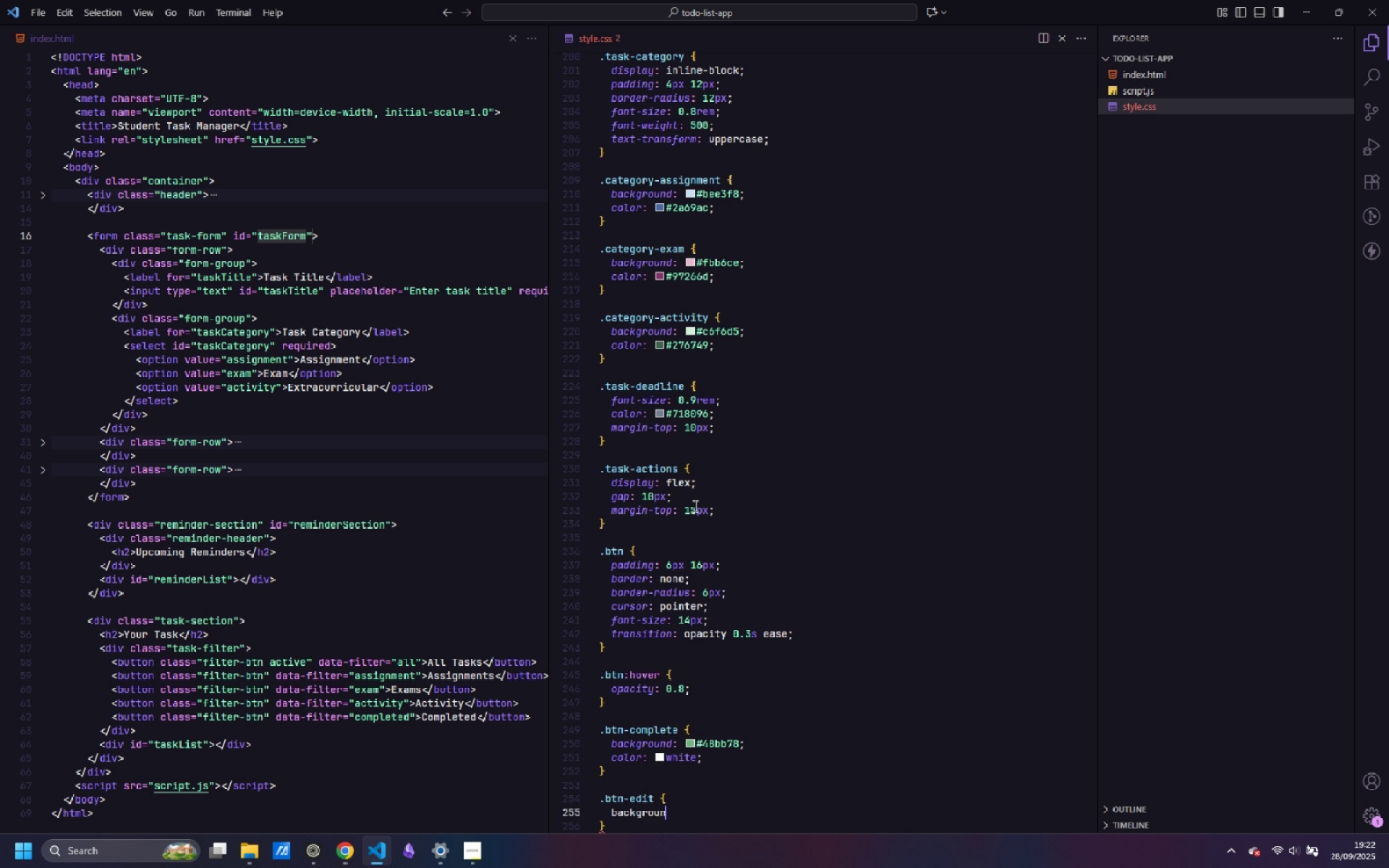 
key(Control+N)
 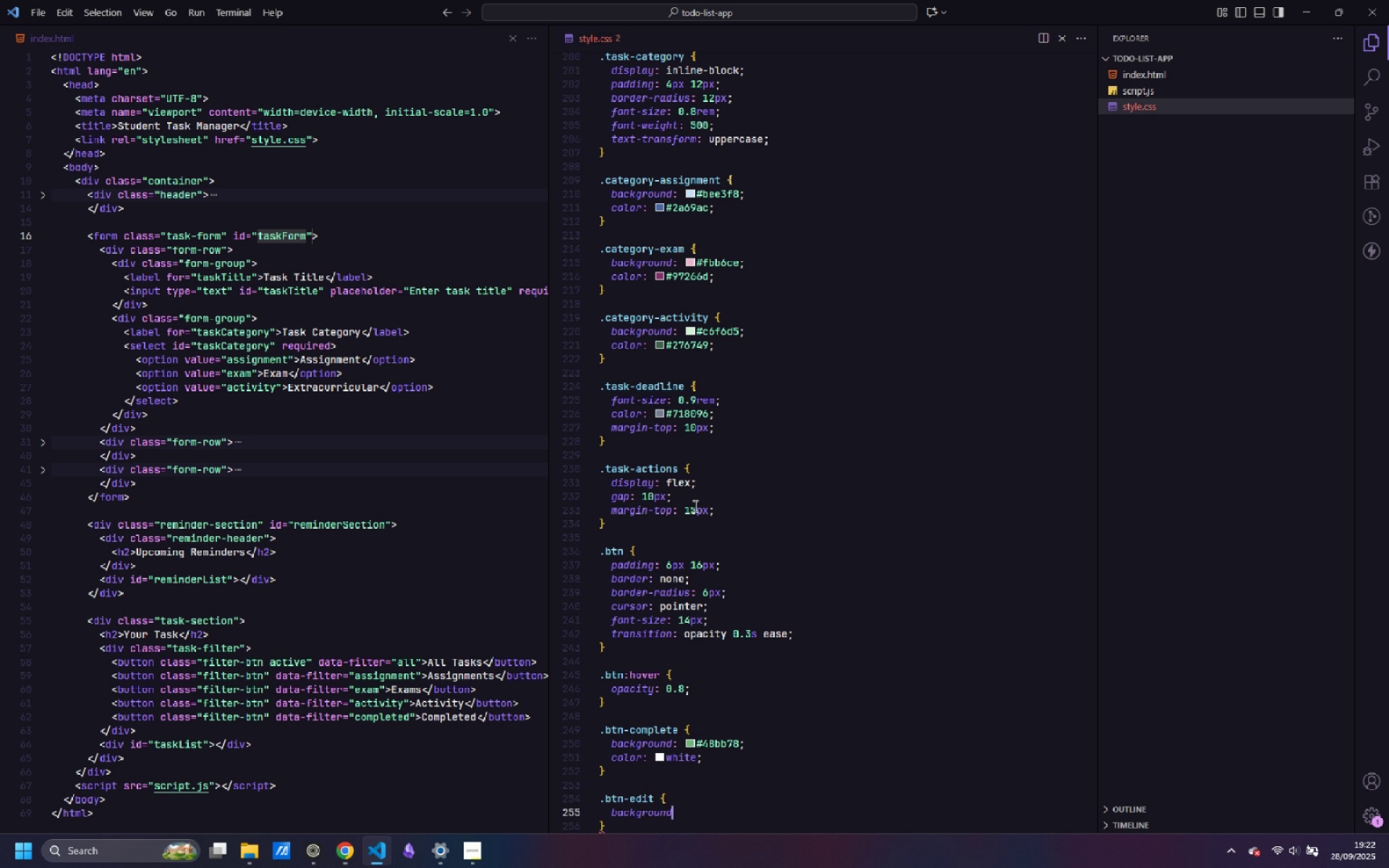 
key(Control+D)